 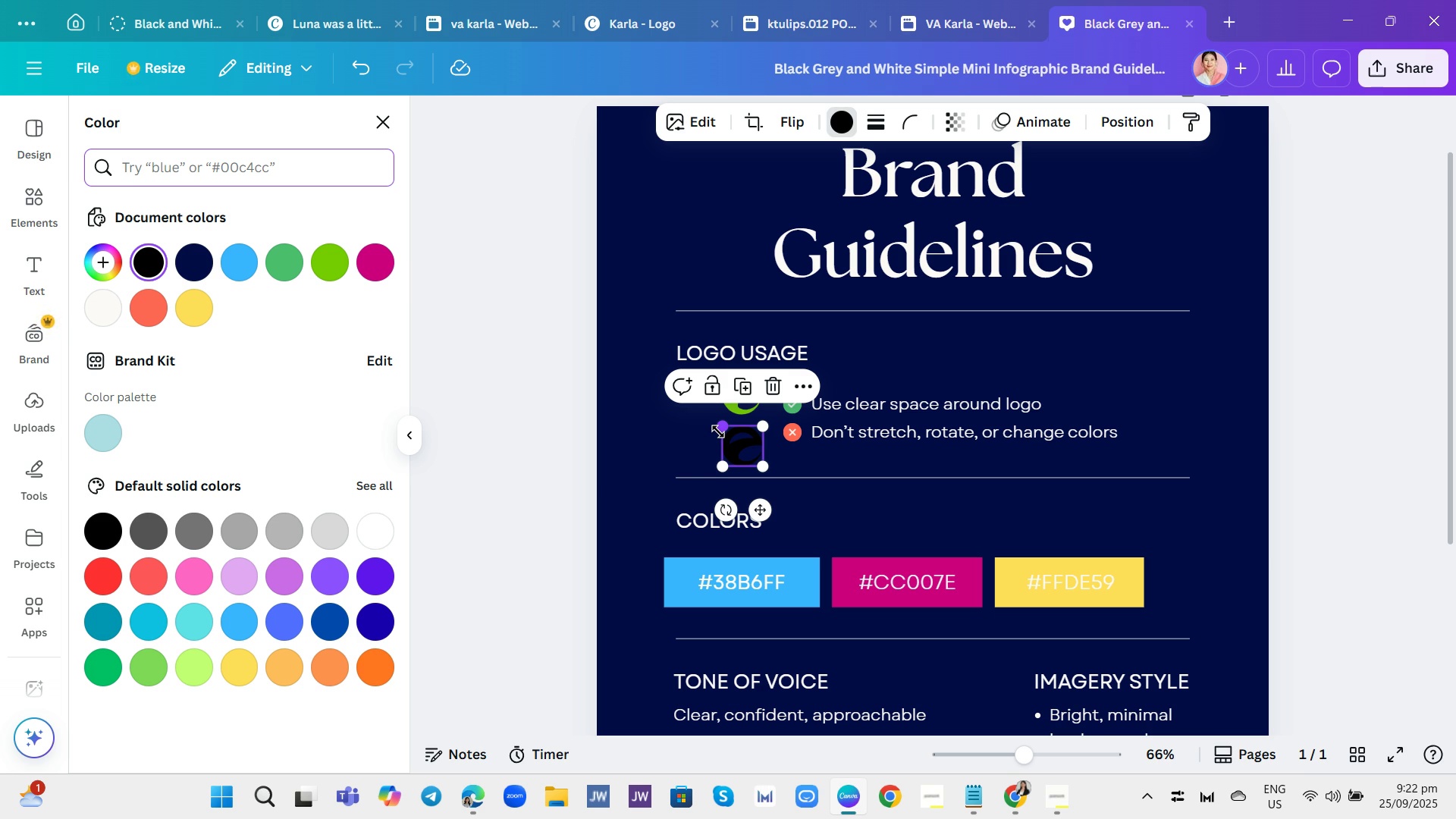 
left_click([752, 441])
 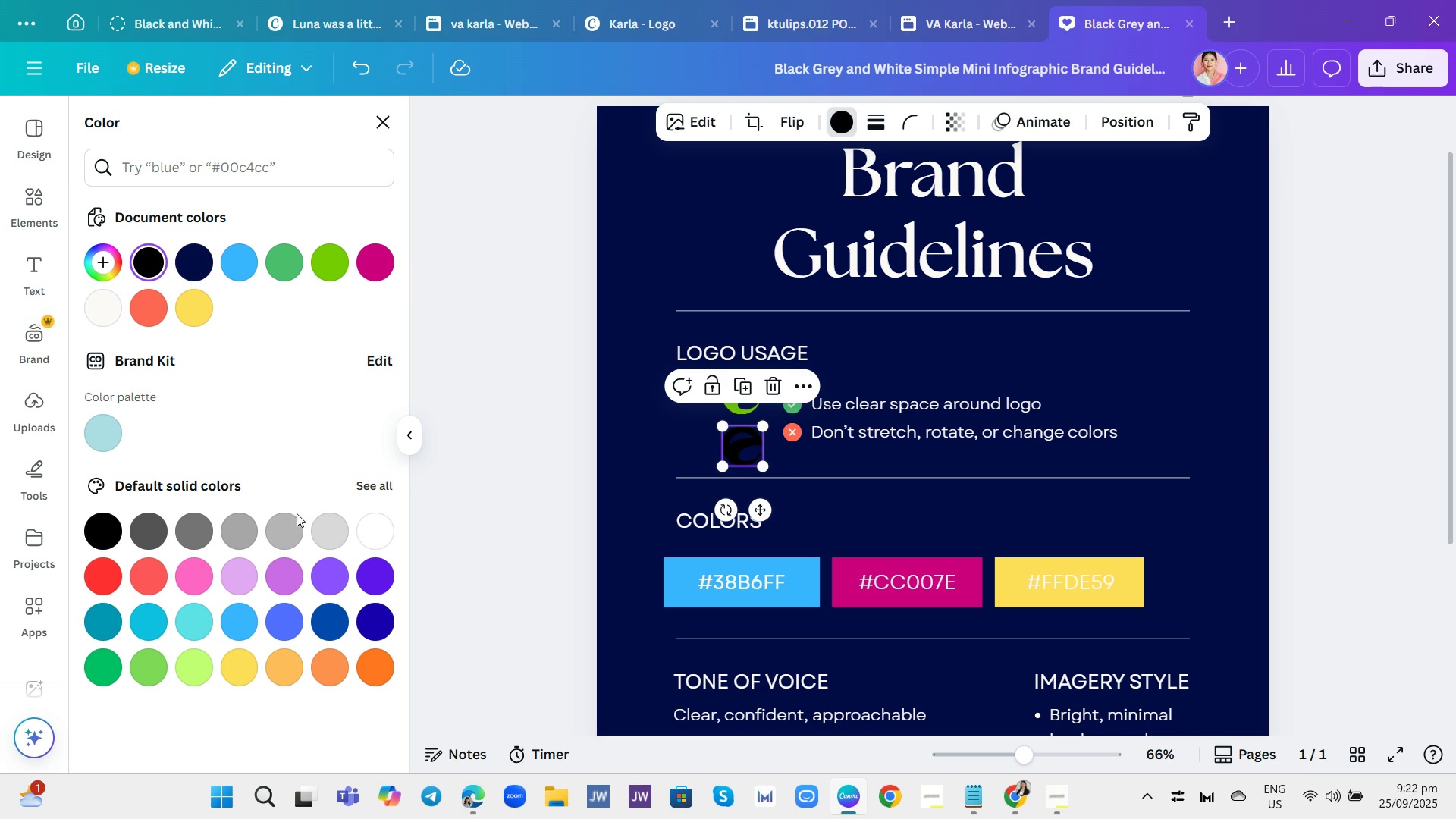 
scroll: coordinate [188, 505], scroll_direction: down, amount: 2.0
 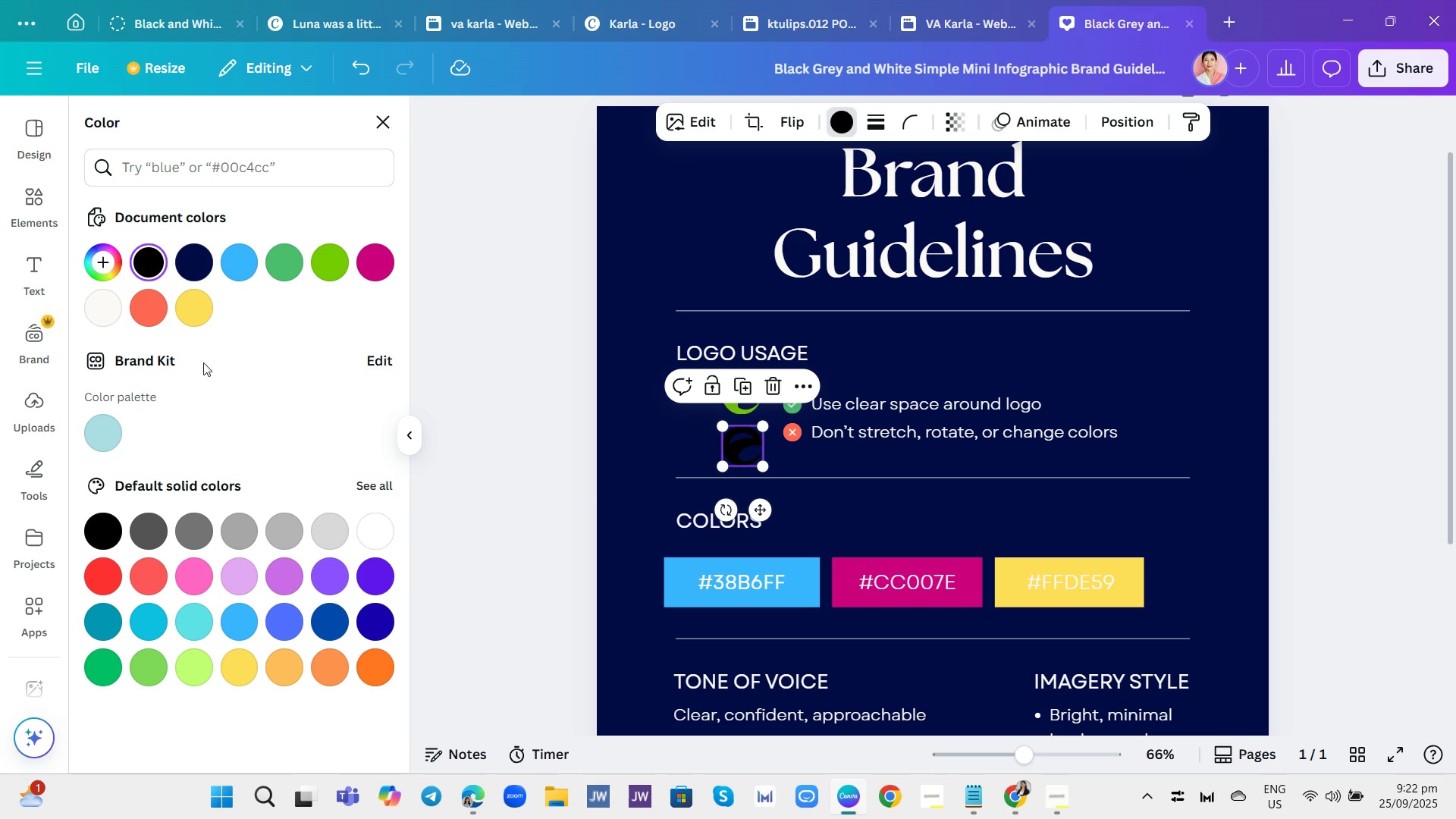 
left_click([147, 360])
 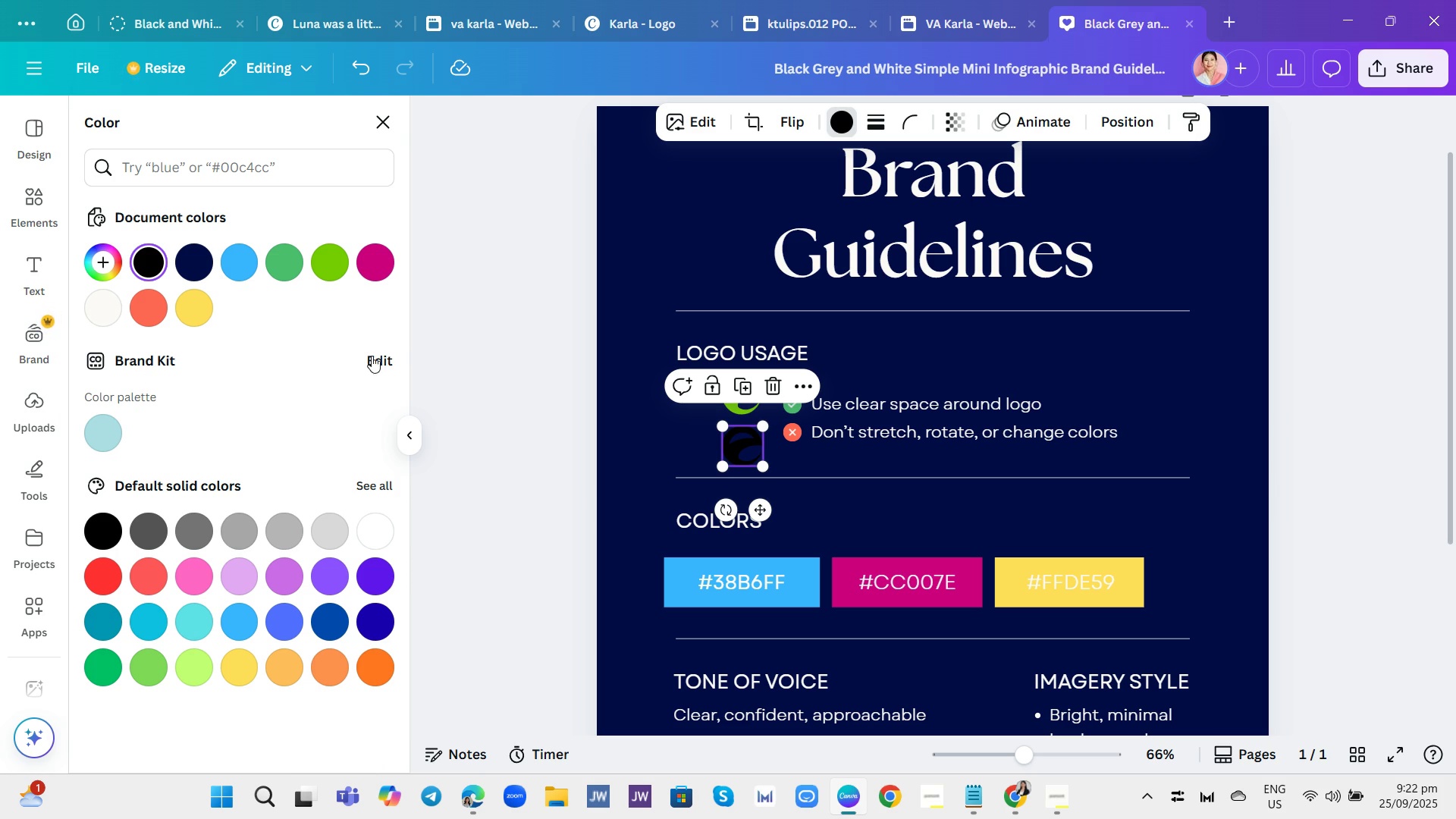 
left_click([372, 356])
 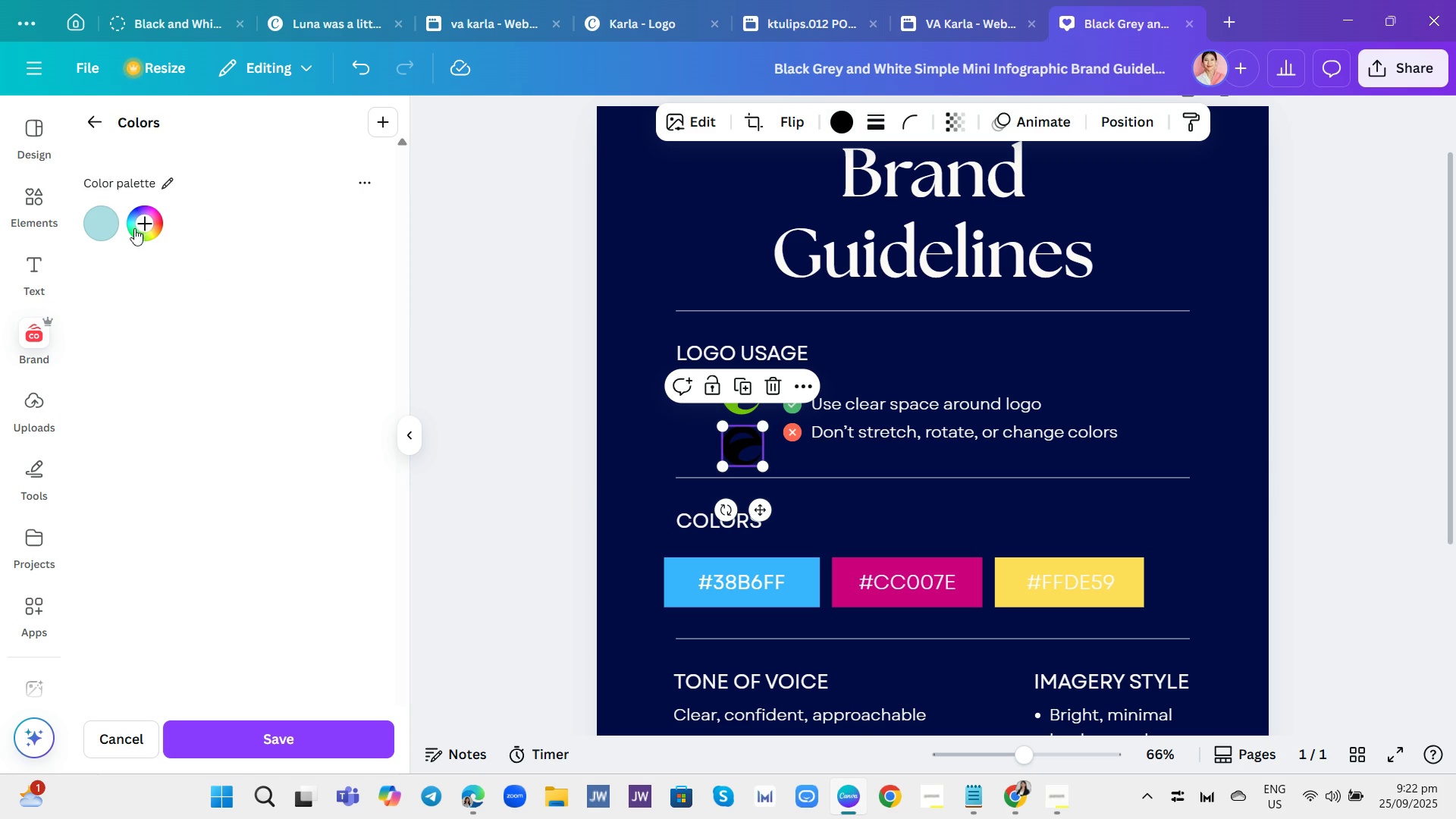 
left_click([149, 225])